 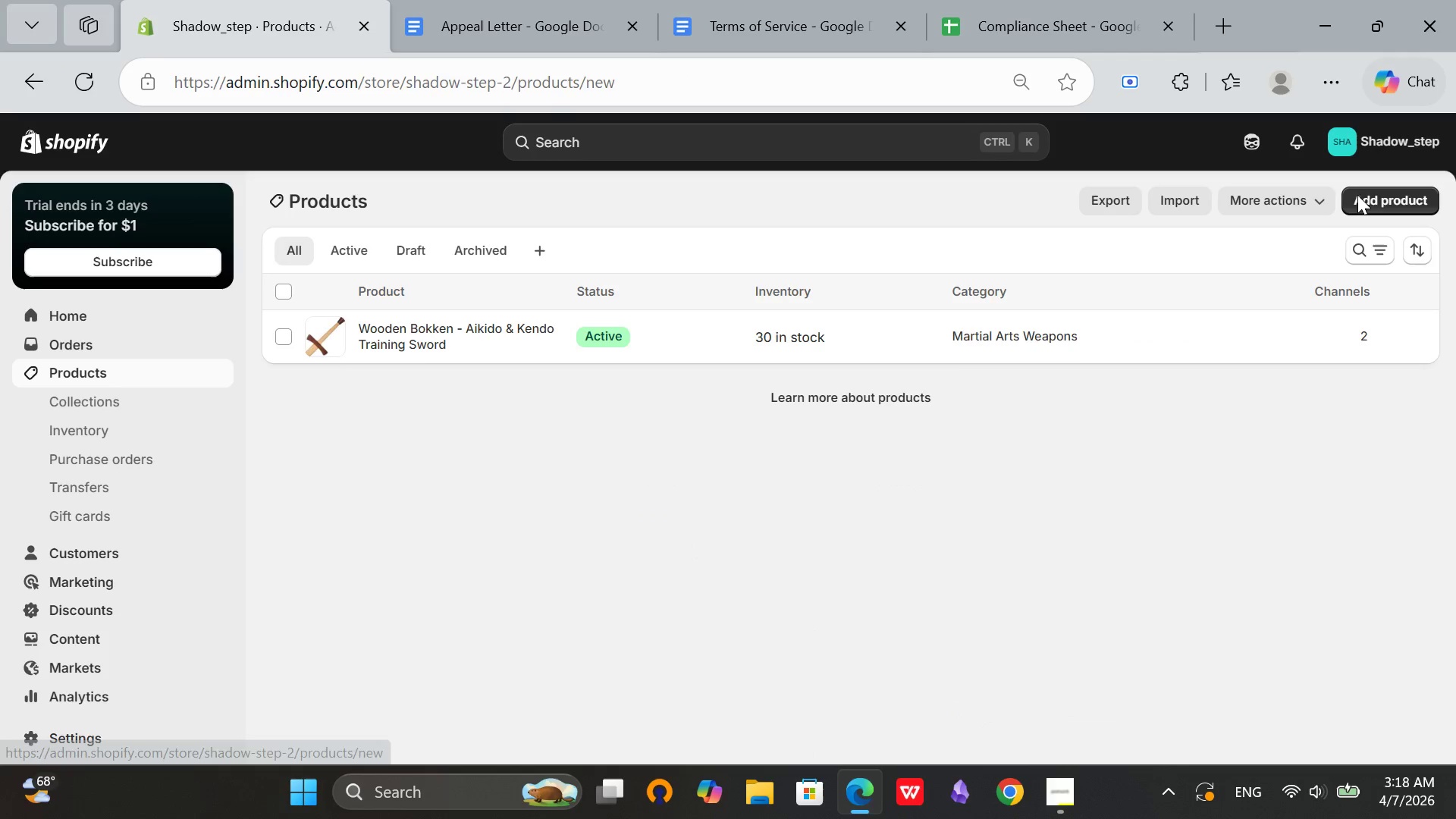 
left_click([463, 289])
 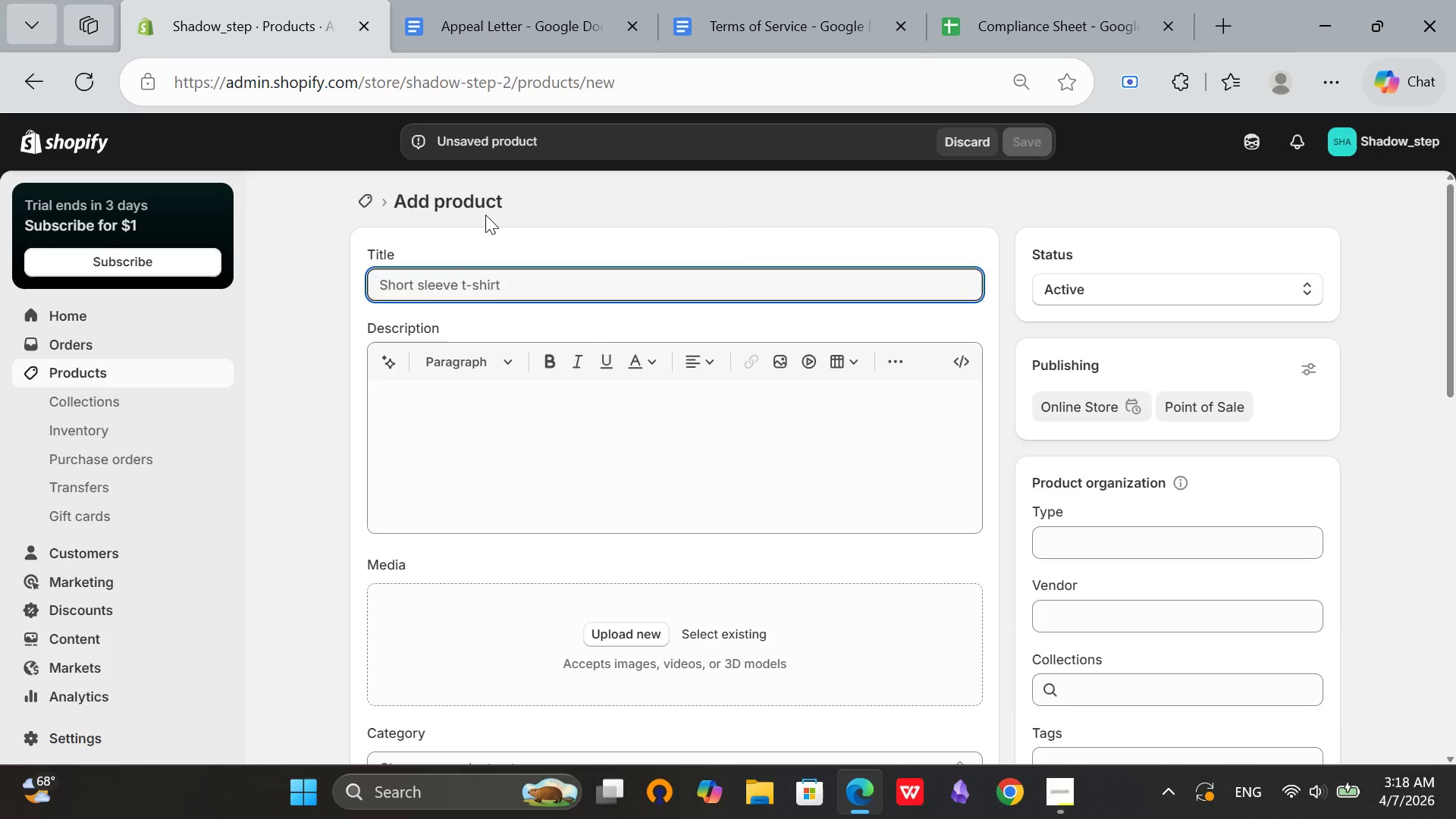 
type(Foam Nin)
key(Backspace)
key(Backspace)
type(unchuks - Beginer)
key(Backspace)
key(Backspace)
type(ner Training Nunchaku)
 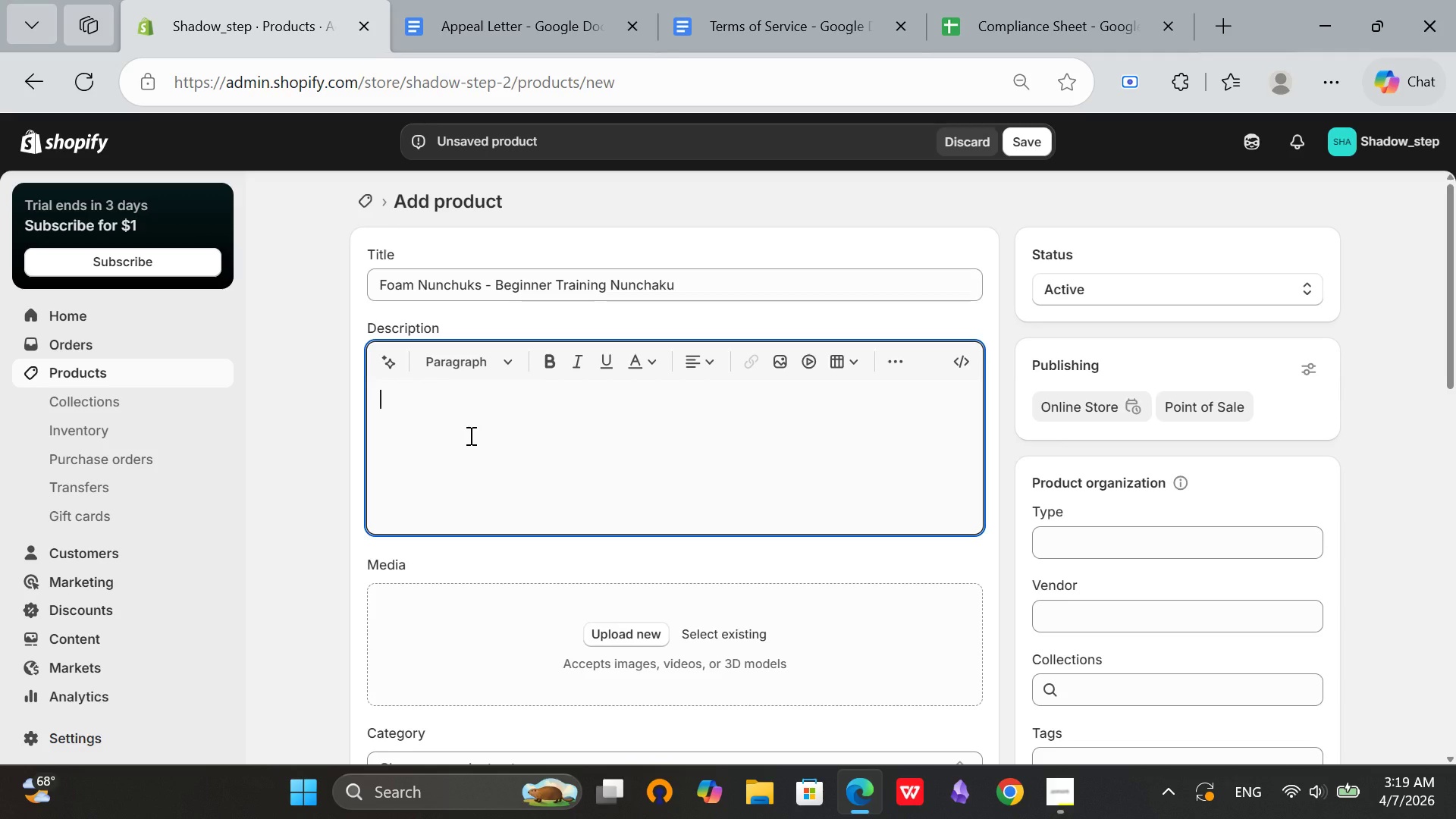 
type(Soft polyurethane foam over nylon cord. Zero had surfaces. Used for beginner coordination drills. Cam)
key(Backspace)
type(nnot generate striking )
key(Backspace)
key(Backspace)
key(Backspace)
key(Backspace)
key(Backspace)
key(Backspace)
type(iking force.)
 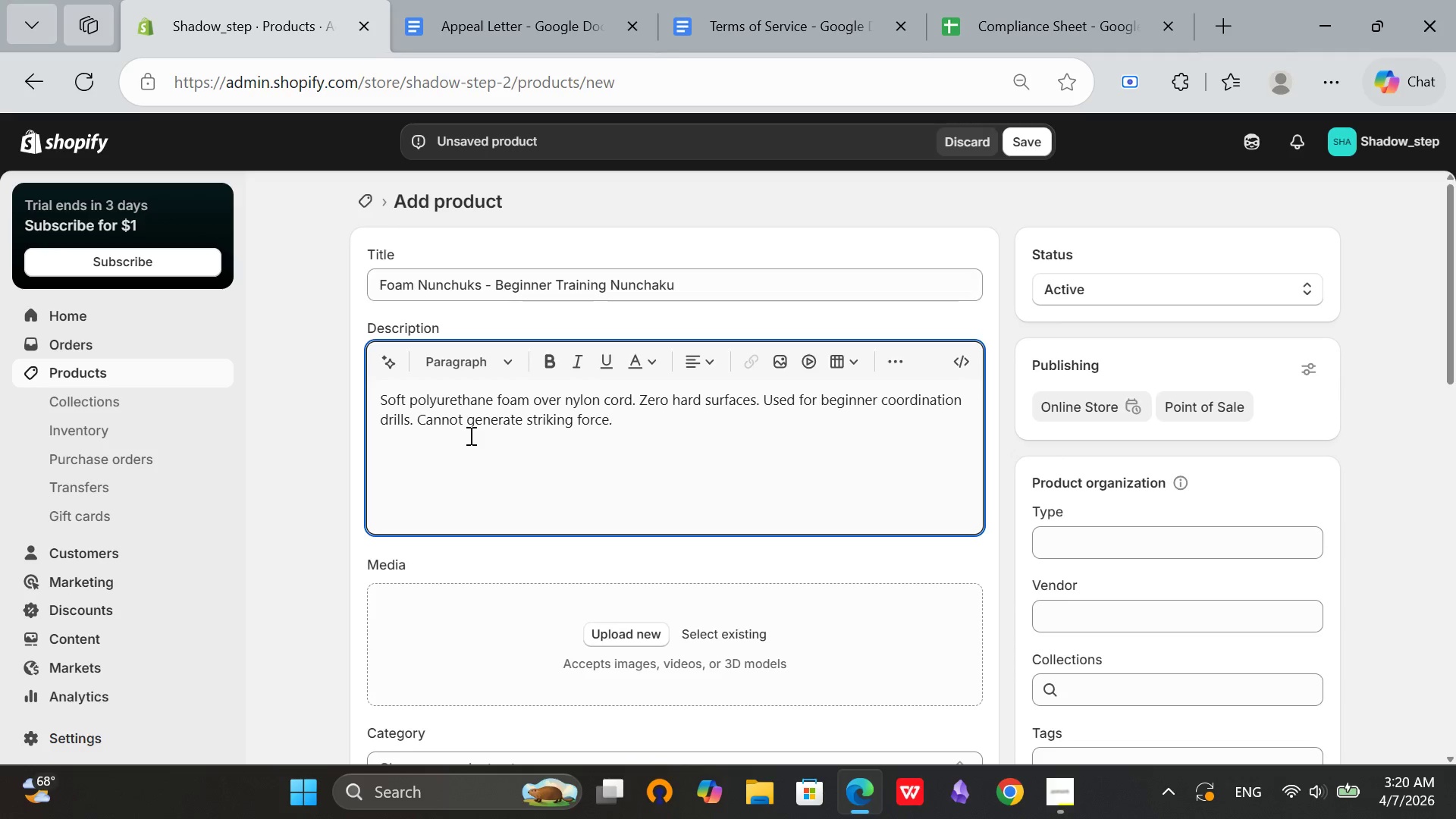 
scroll: coordinate [485, 426], scroll_direction: up, amount: 2.0
 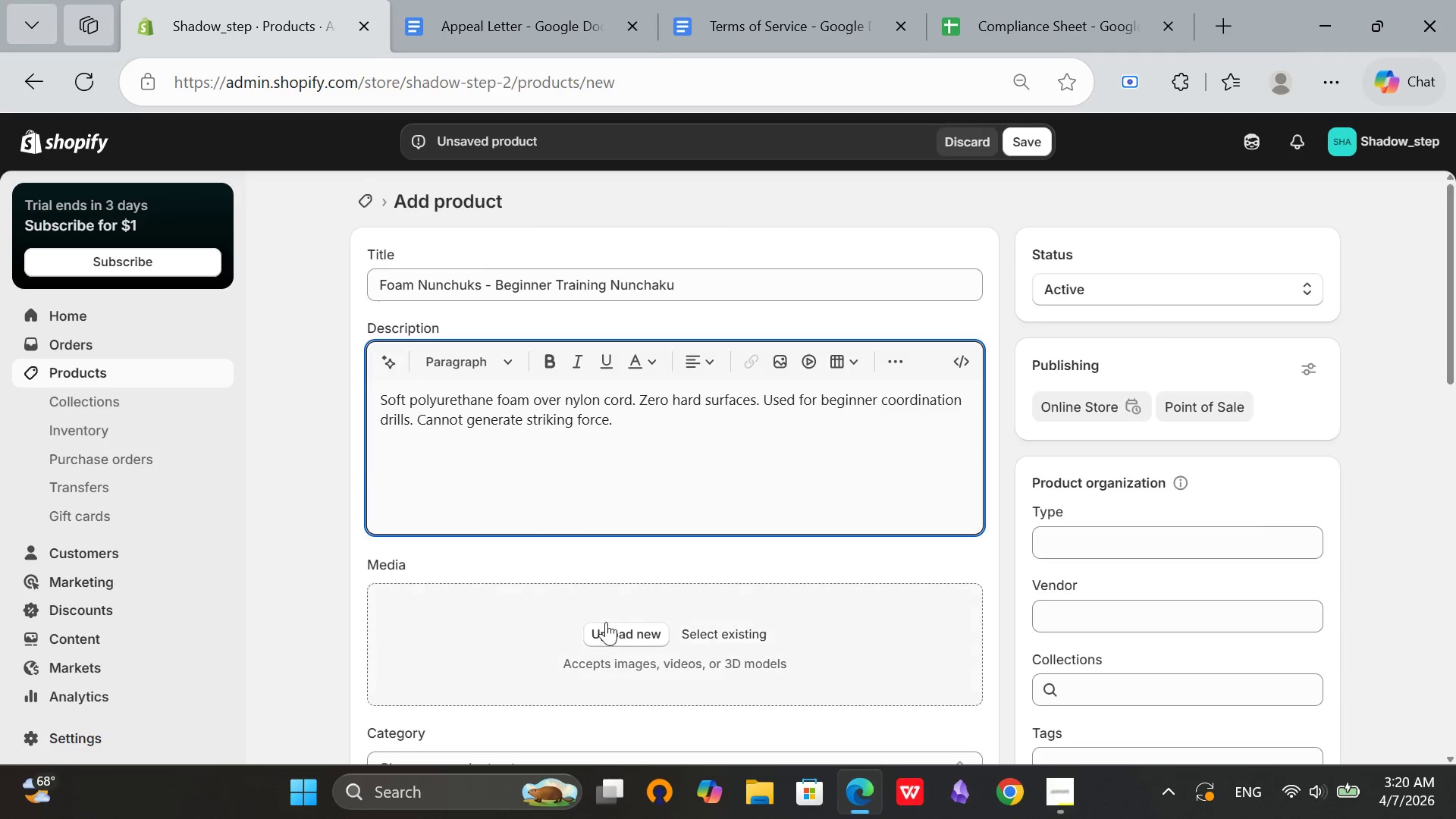 
left_click([620, 639])
 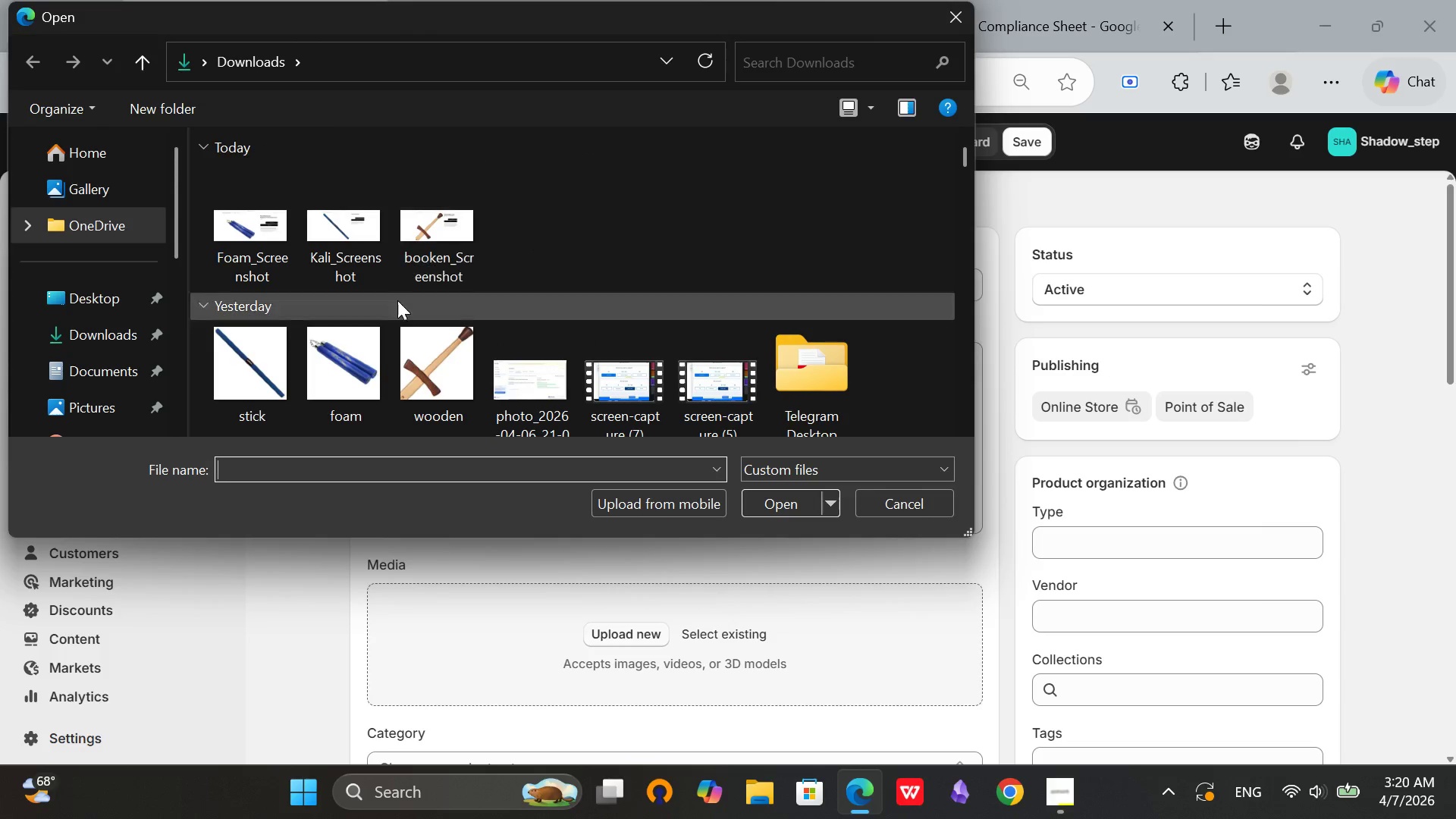 
double_click([358, 362])
 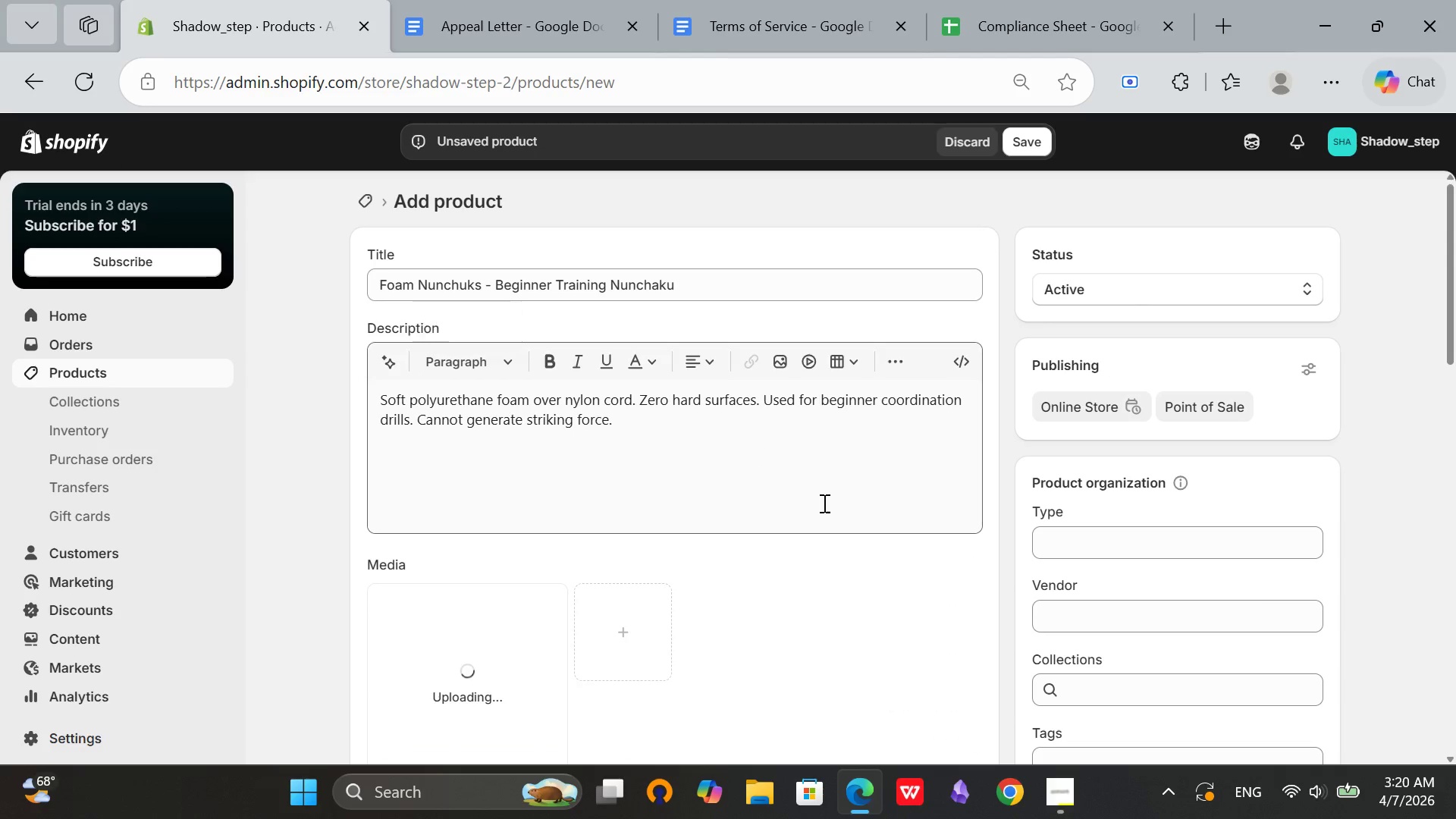 
scroll: coordinate [798, 510], scroll_direction: down, amount: 6.0
 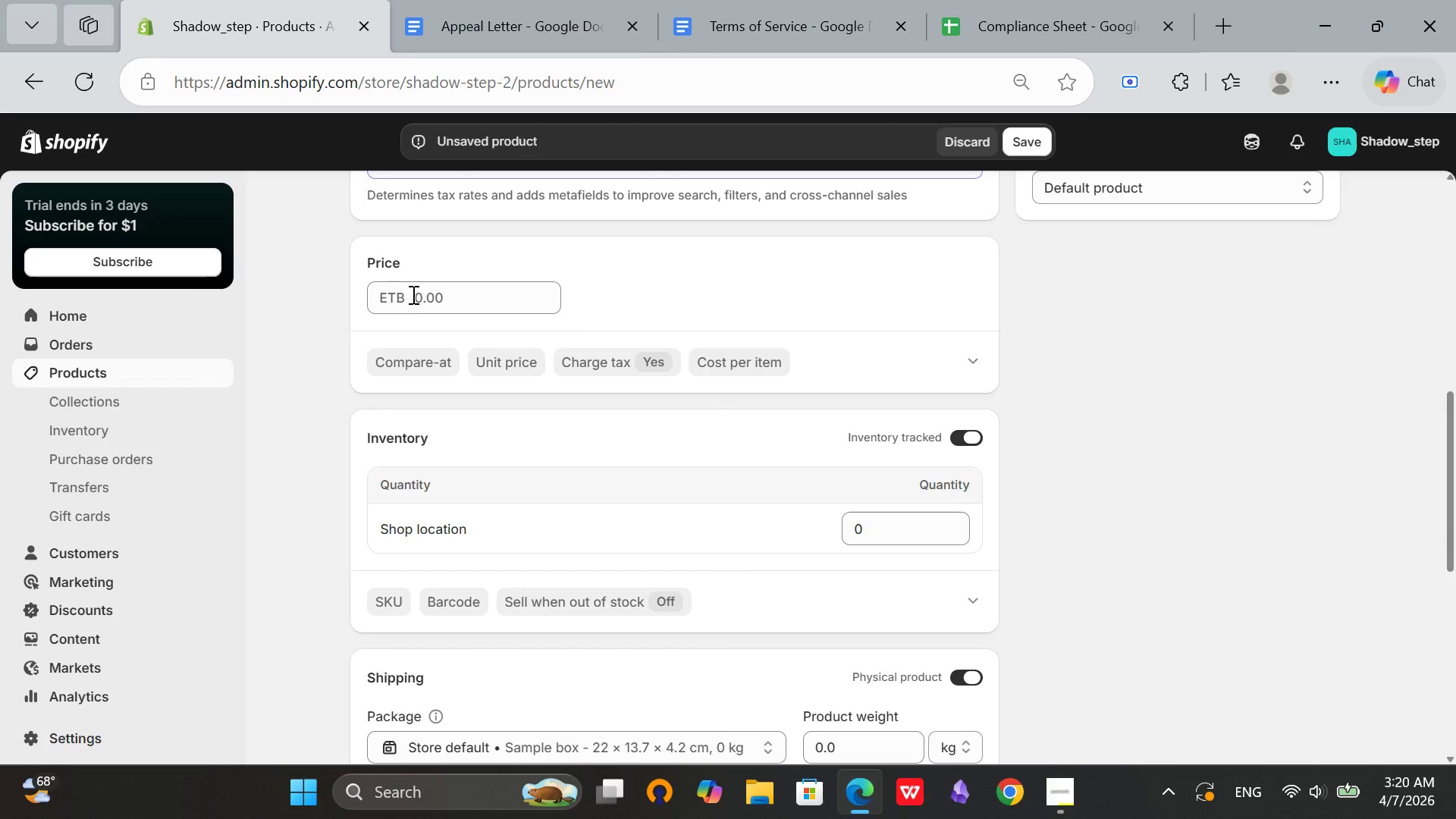 
left_click([413, 298])
 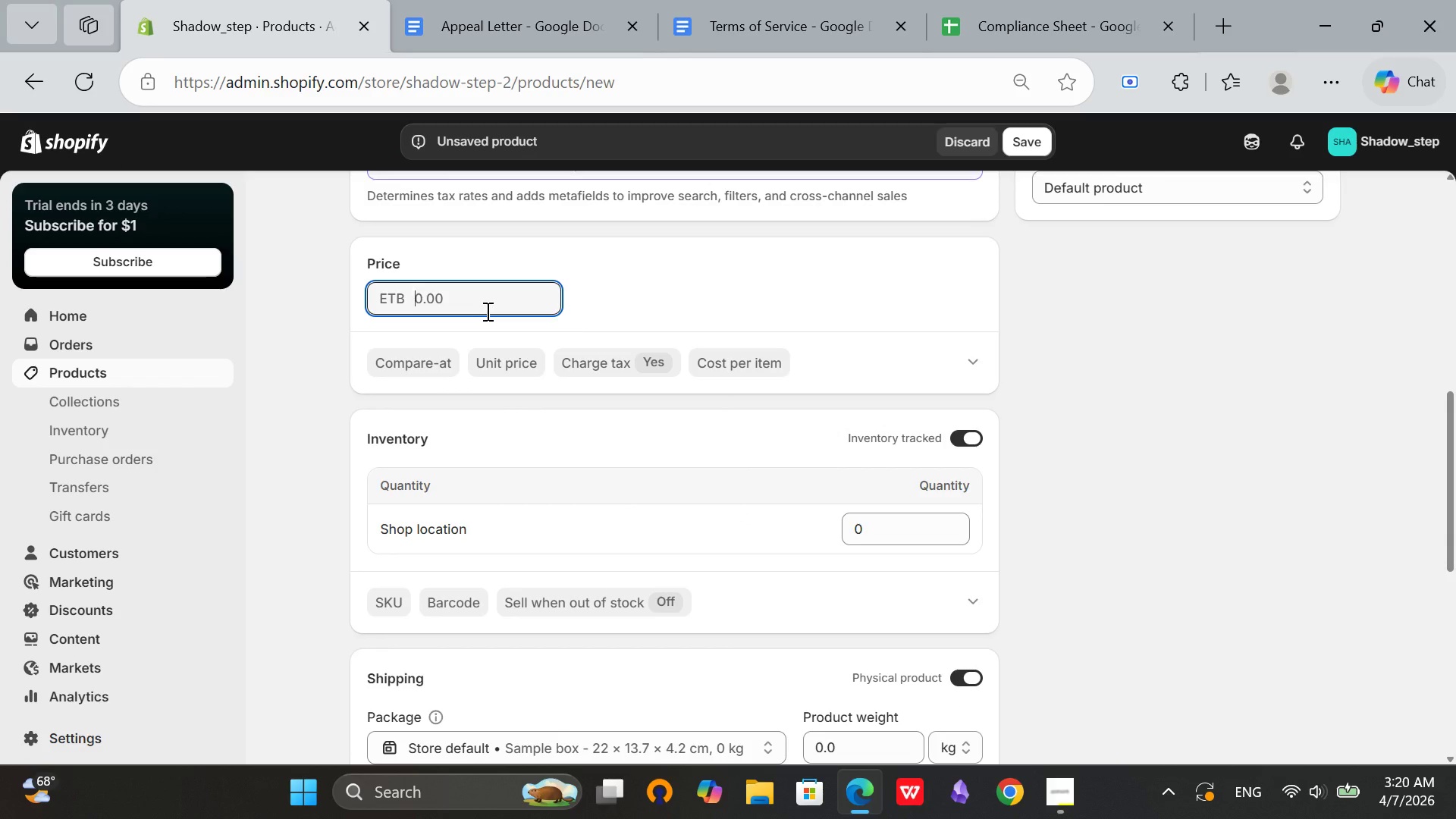 
type(19.99)
 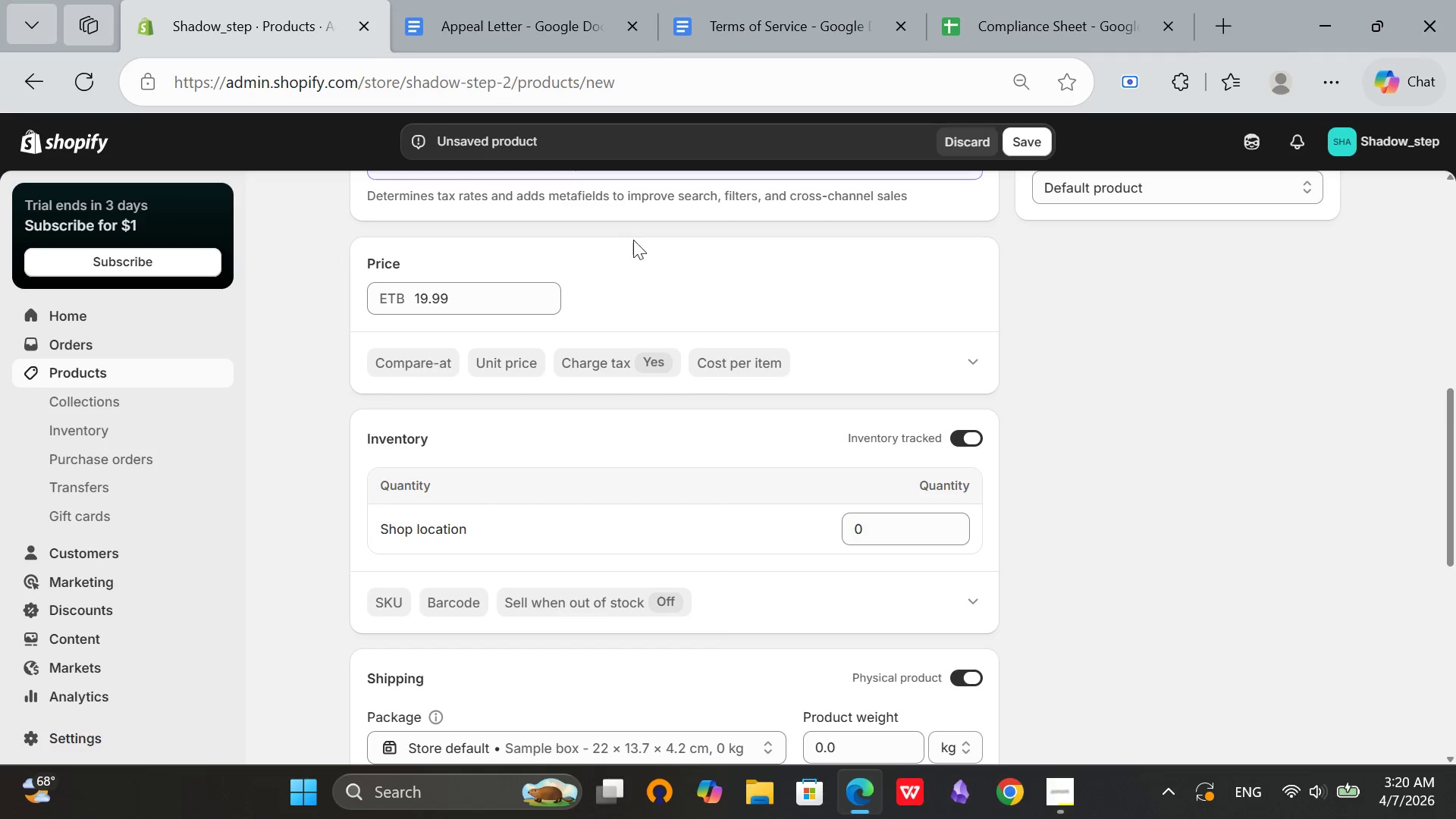 
scroll: coordinate [671, 364], scroll_direction: down, amount: 2.0
 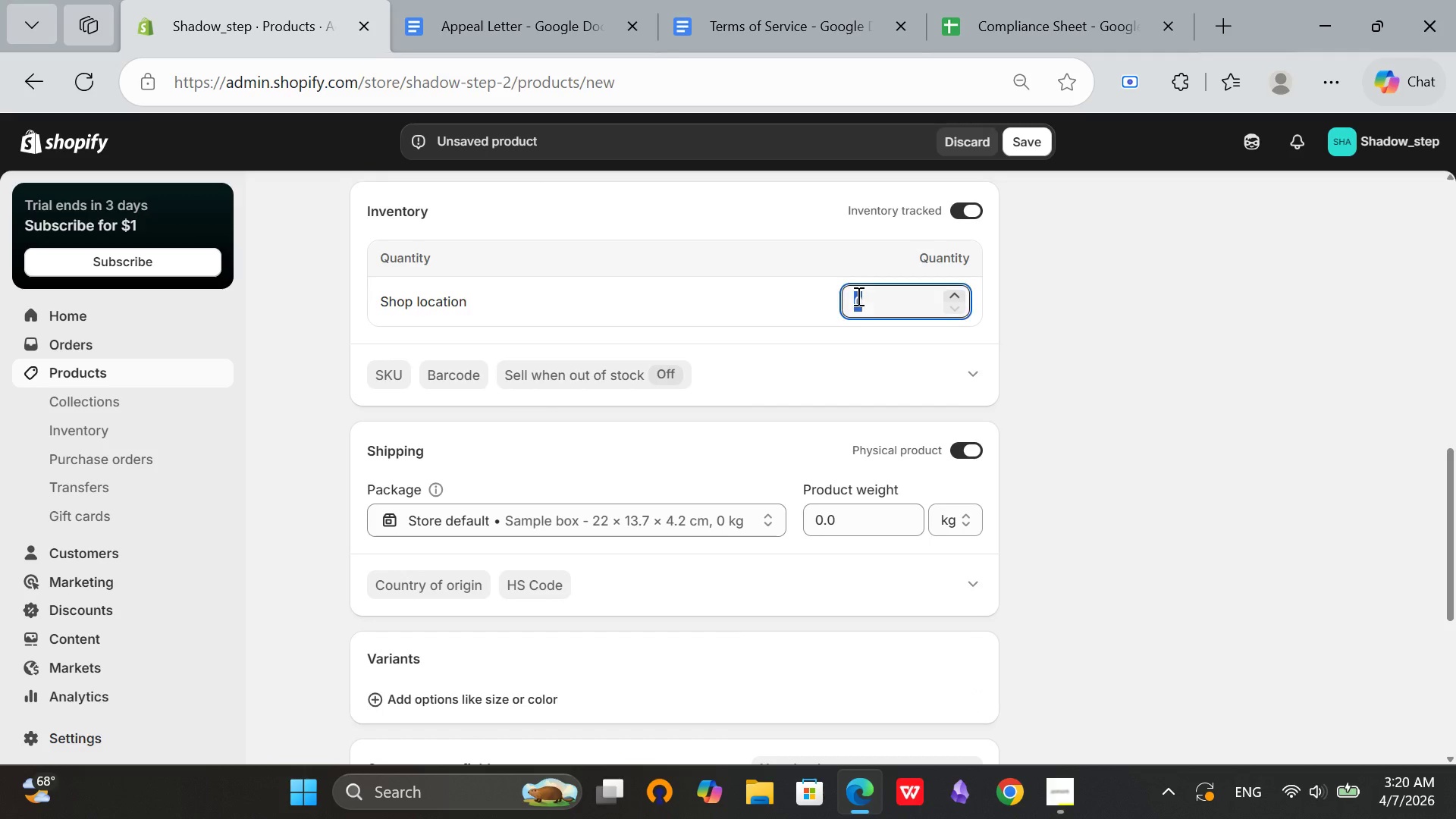 
double_click([858, 297])
 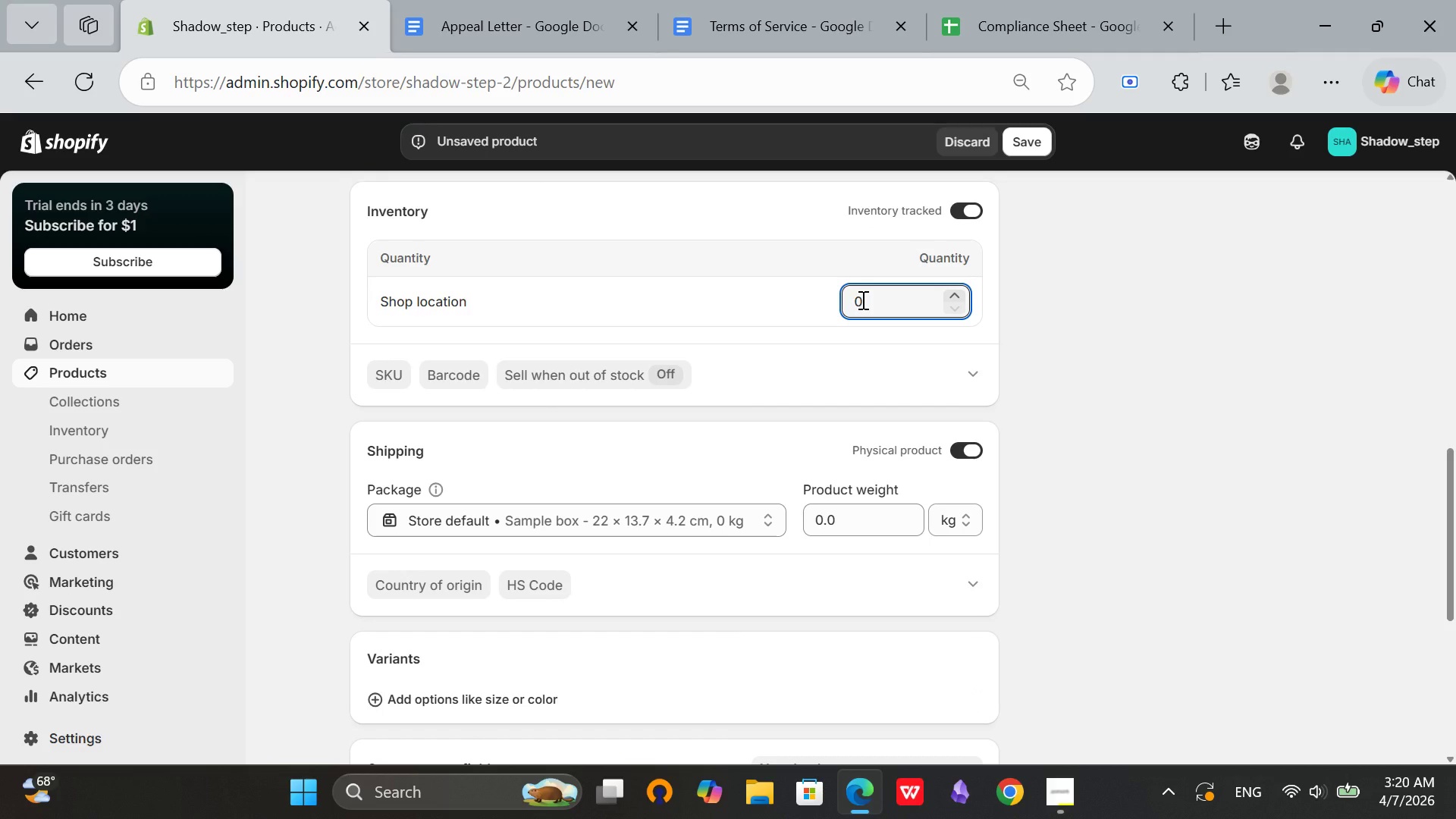 
key(2)
 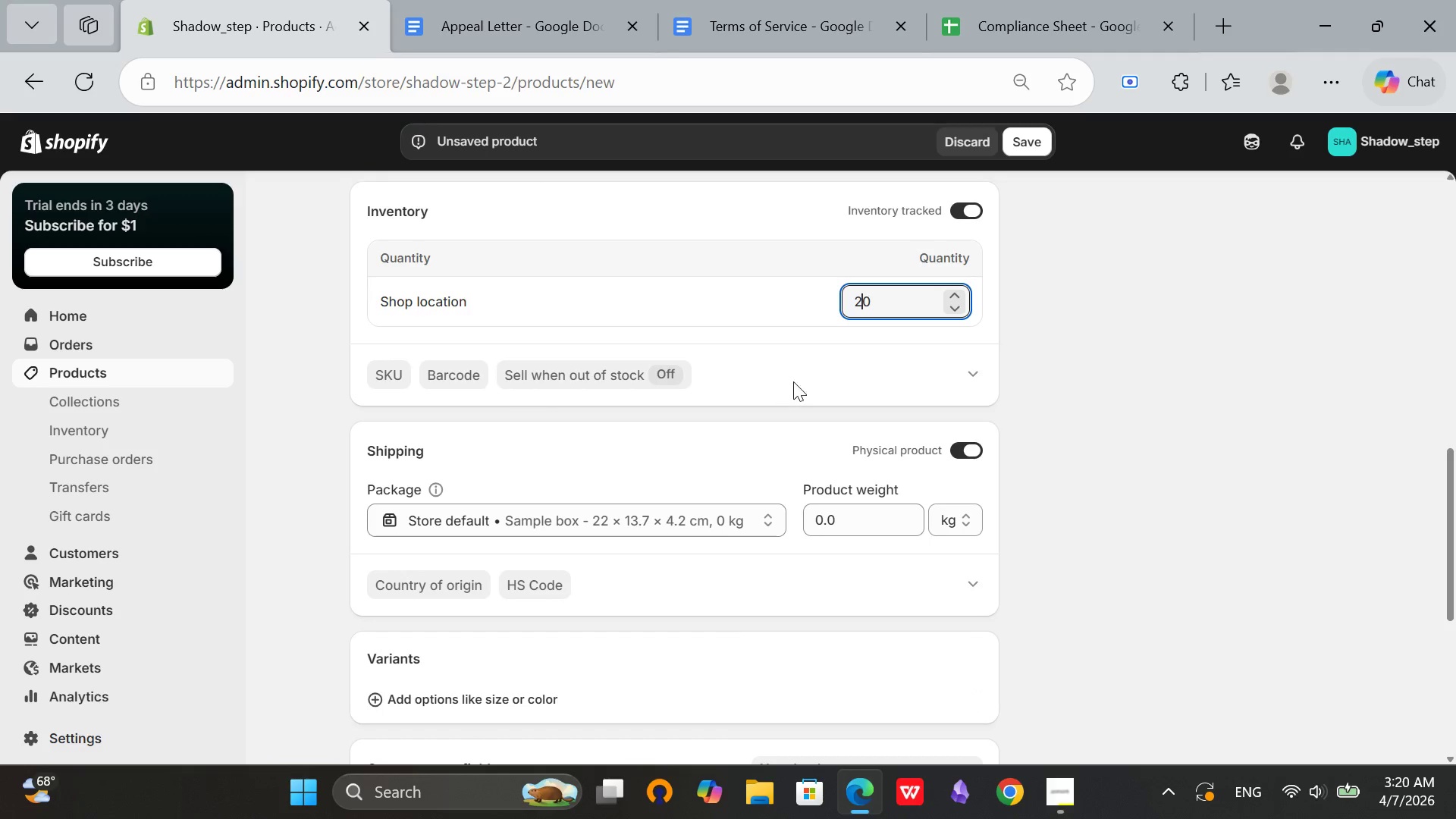 
left_click([795, 380])
 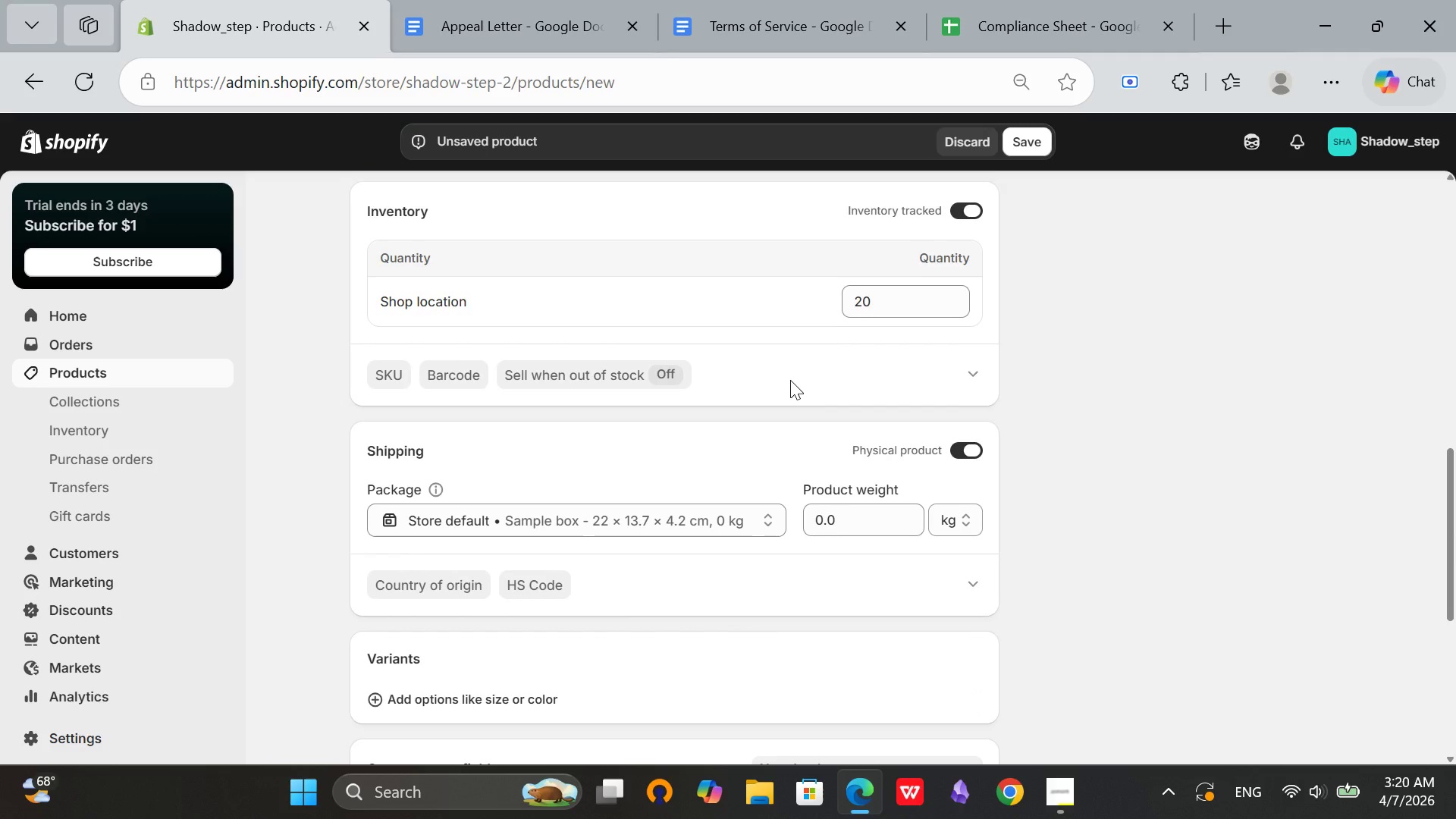 
scroll: coordinate [790, 380], scroll_direction: down, amount: 1.0
 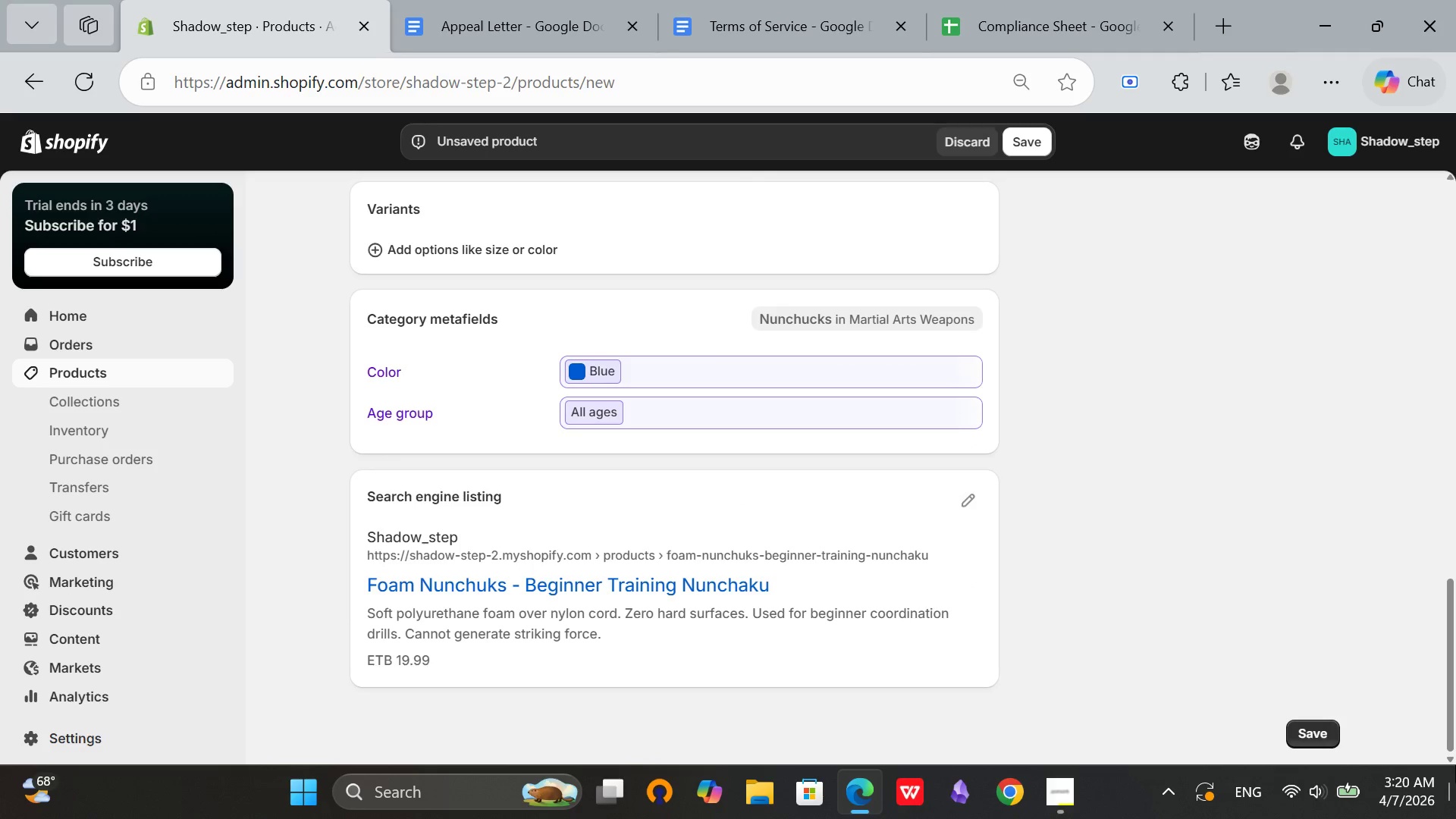 
left_click([1323, 740])
 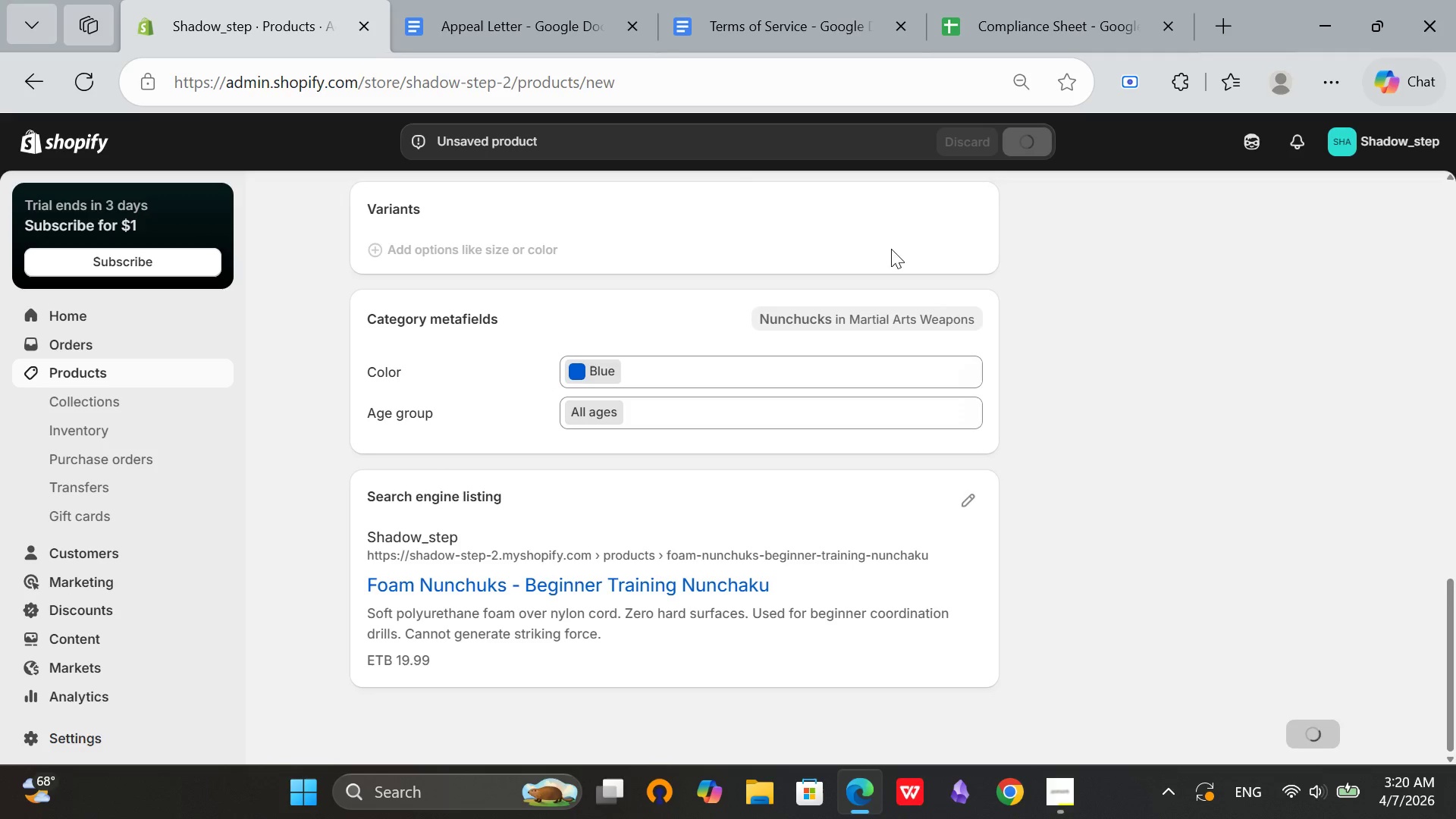 
wait(7.88)
 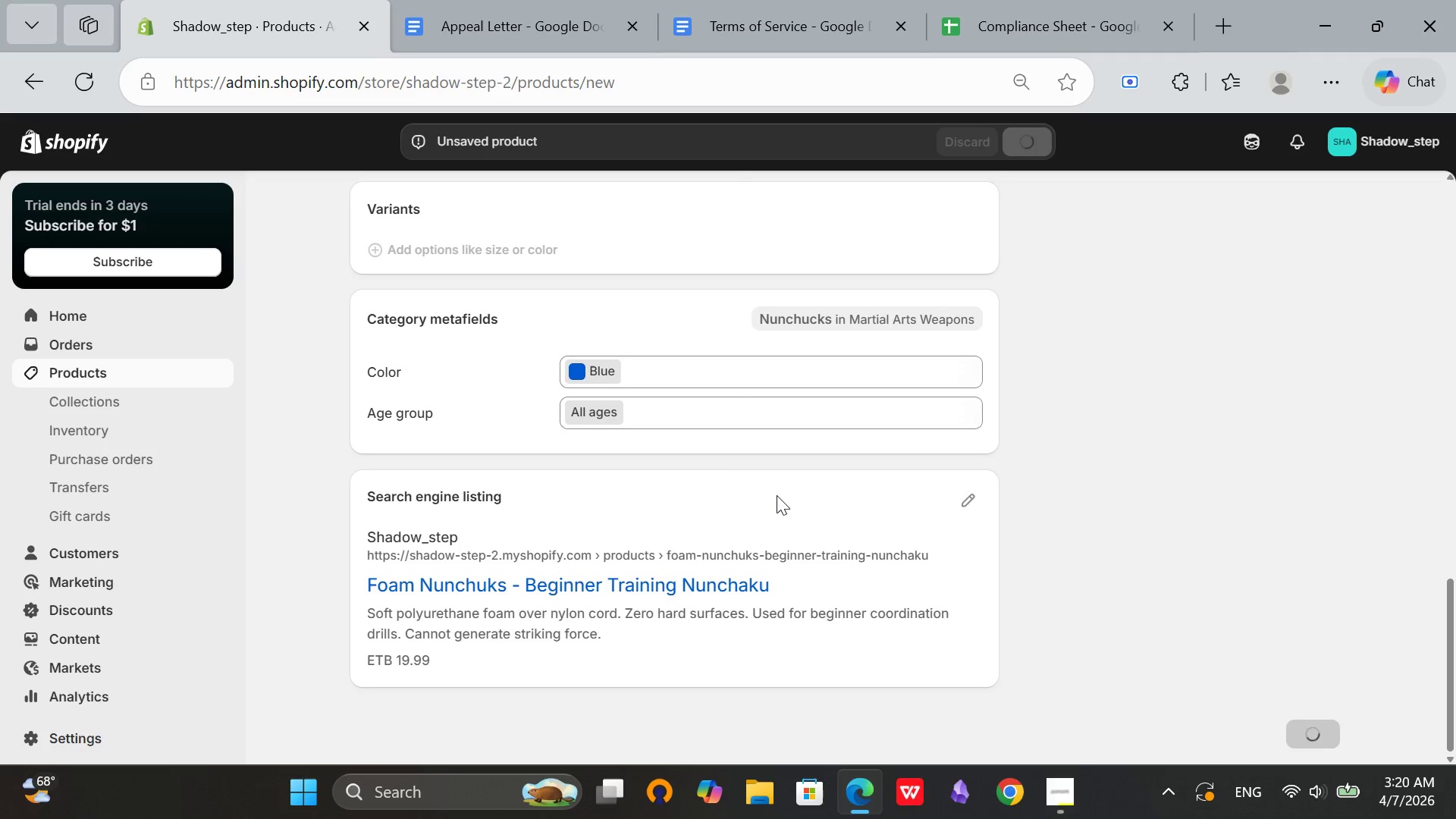 
left_click([95, 365])
 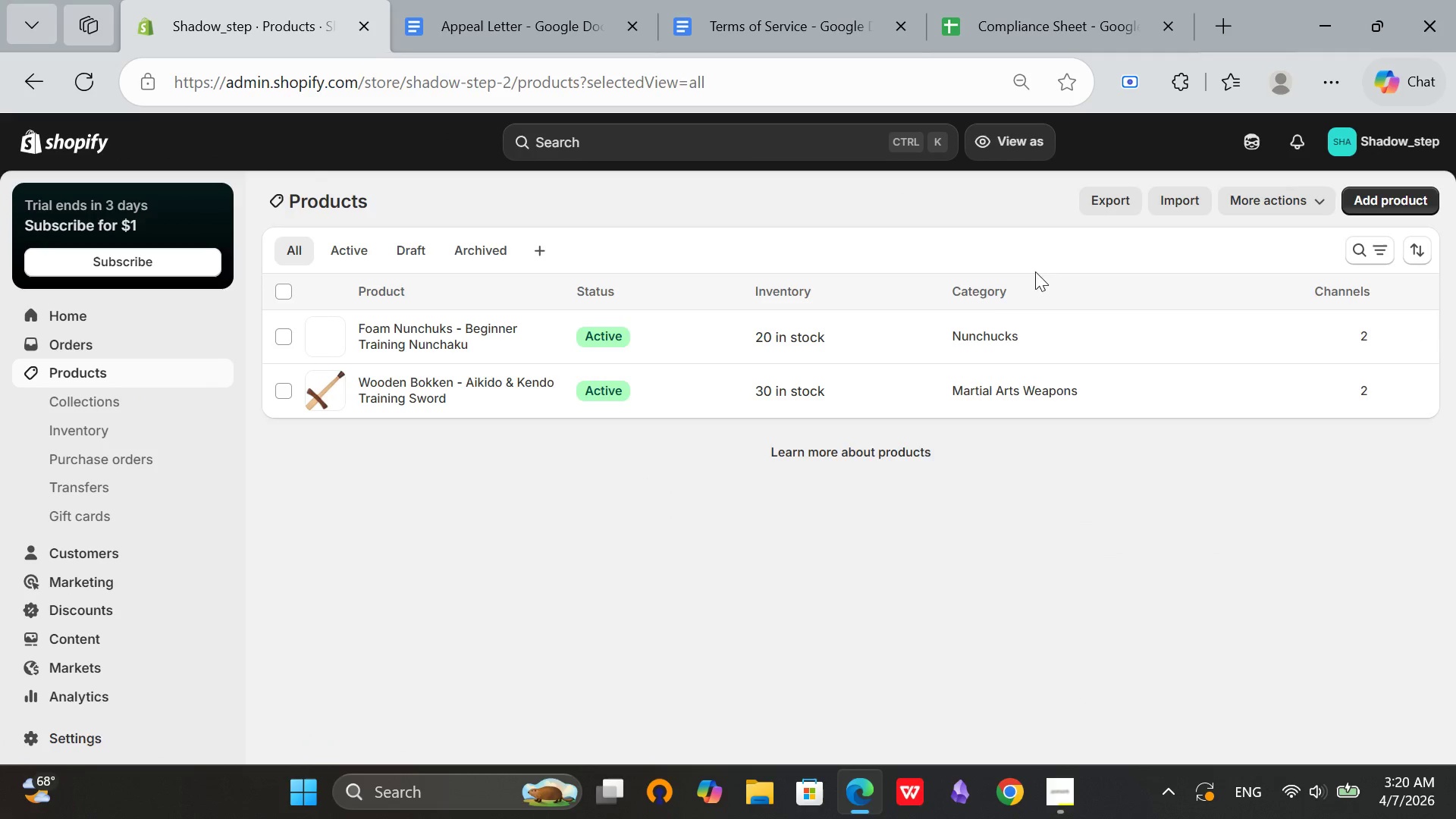 
left_click([1394, 197])
 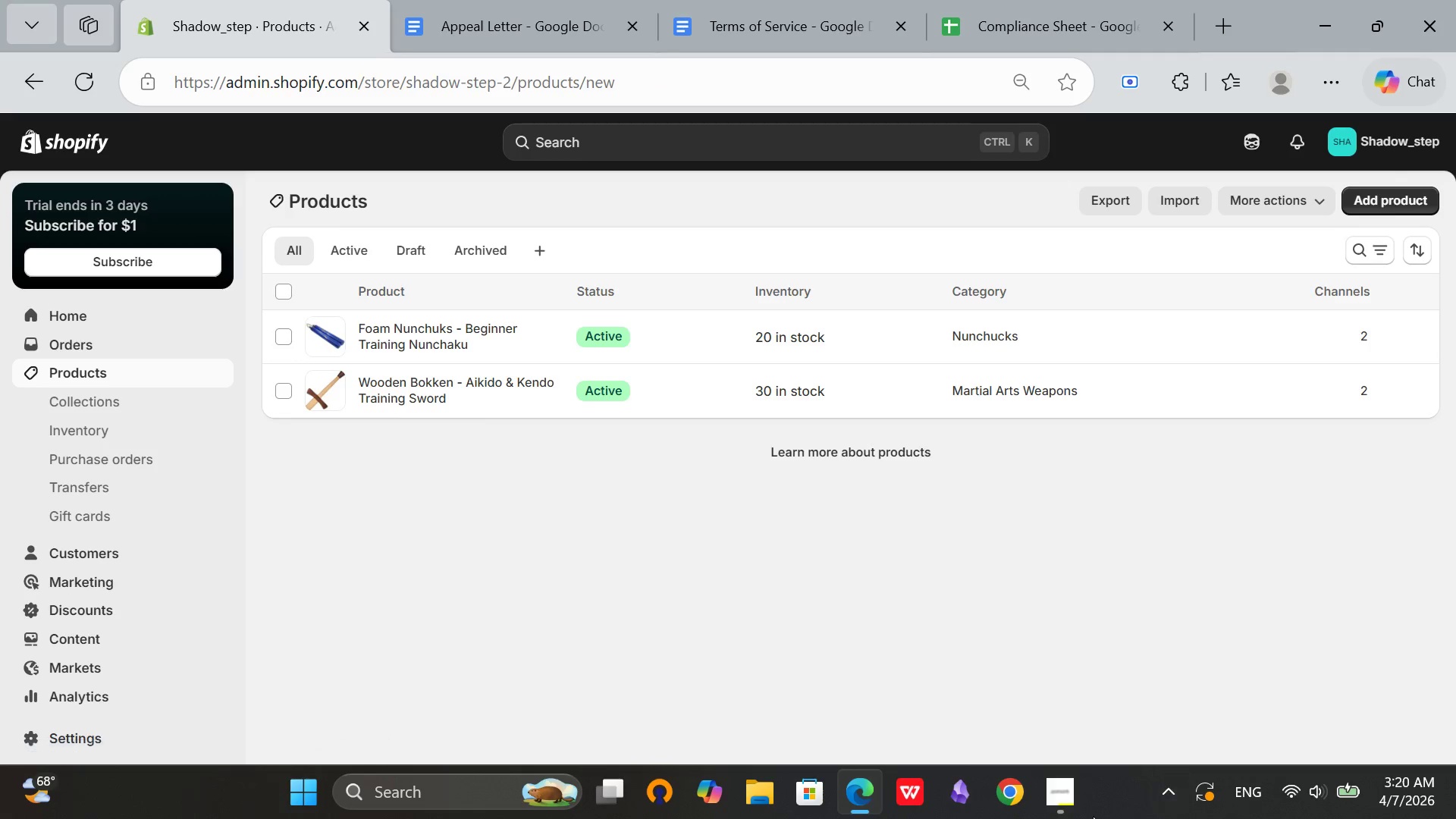 
left_click([1045, 802])